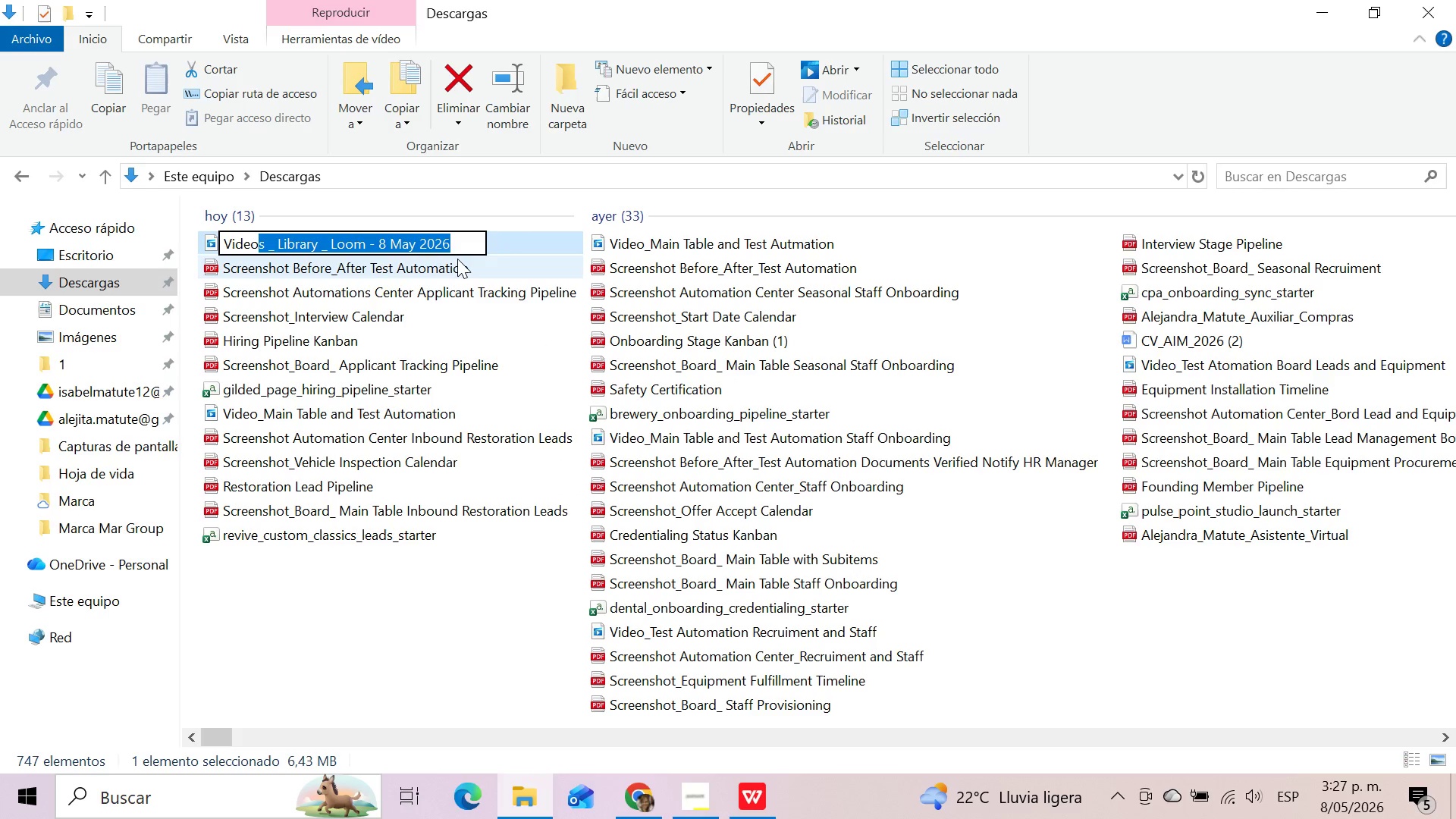 
key(Backspace)
type(_Test Automation and Main Table Applicant Tracking Pipeline)
 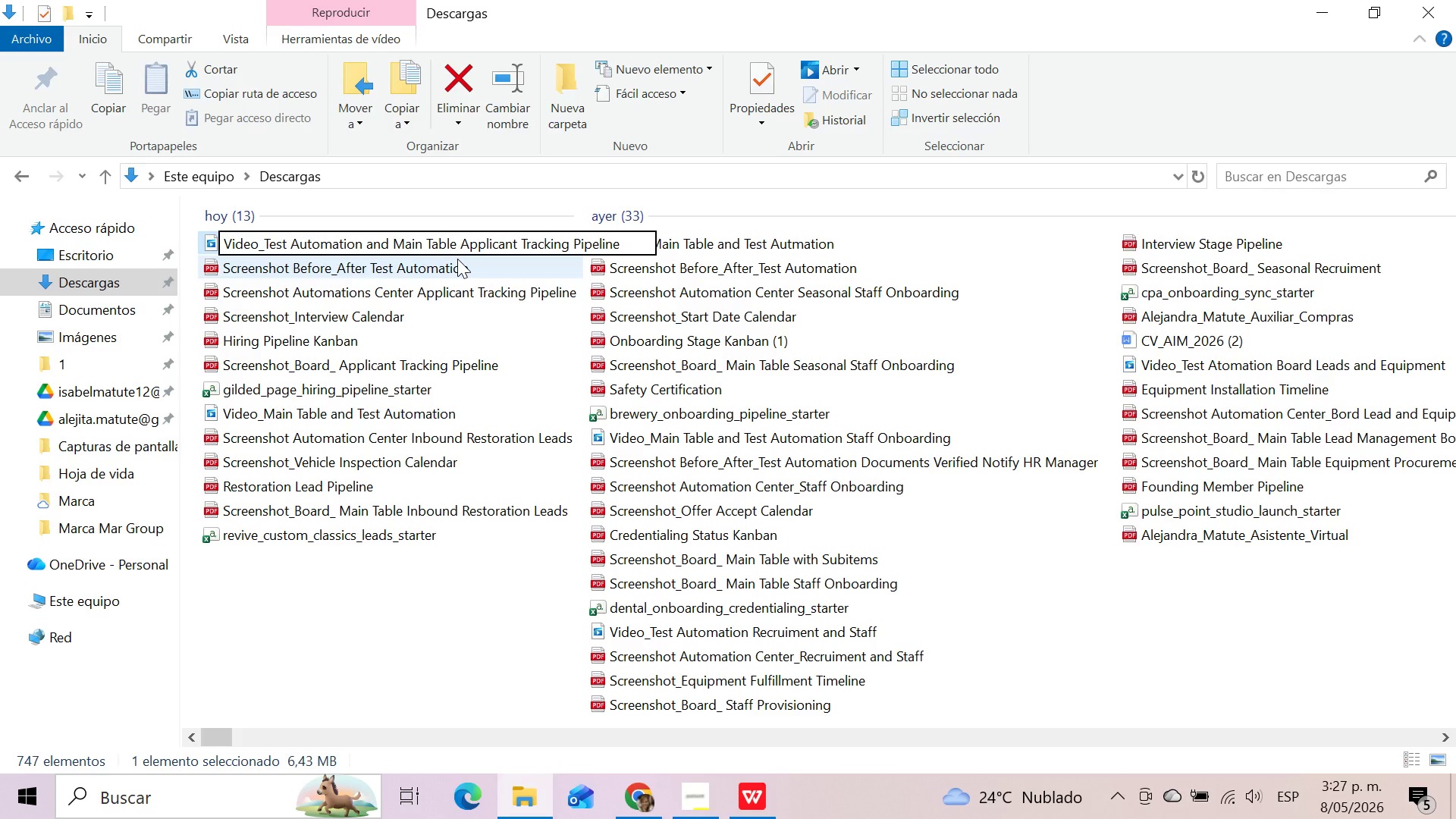 
key(Enter)
 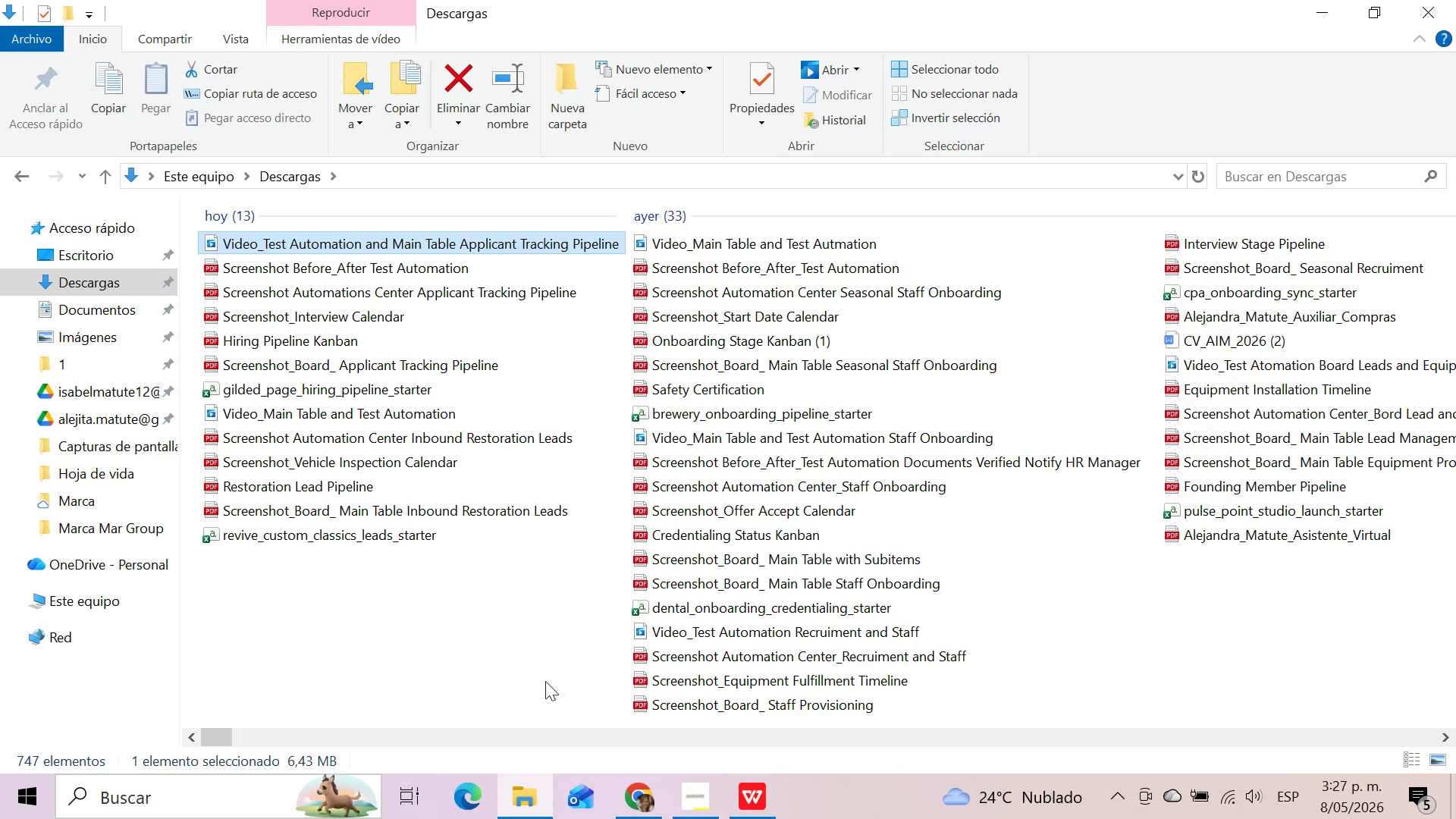 
left_click([638, 807])
 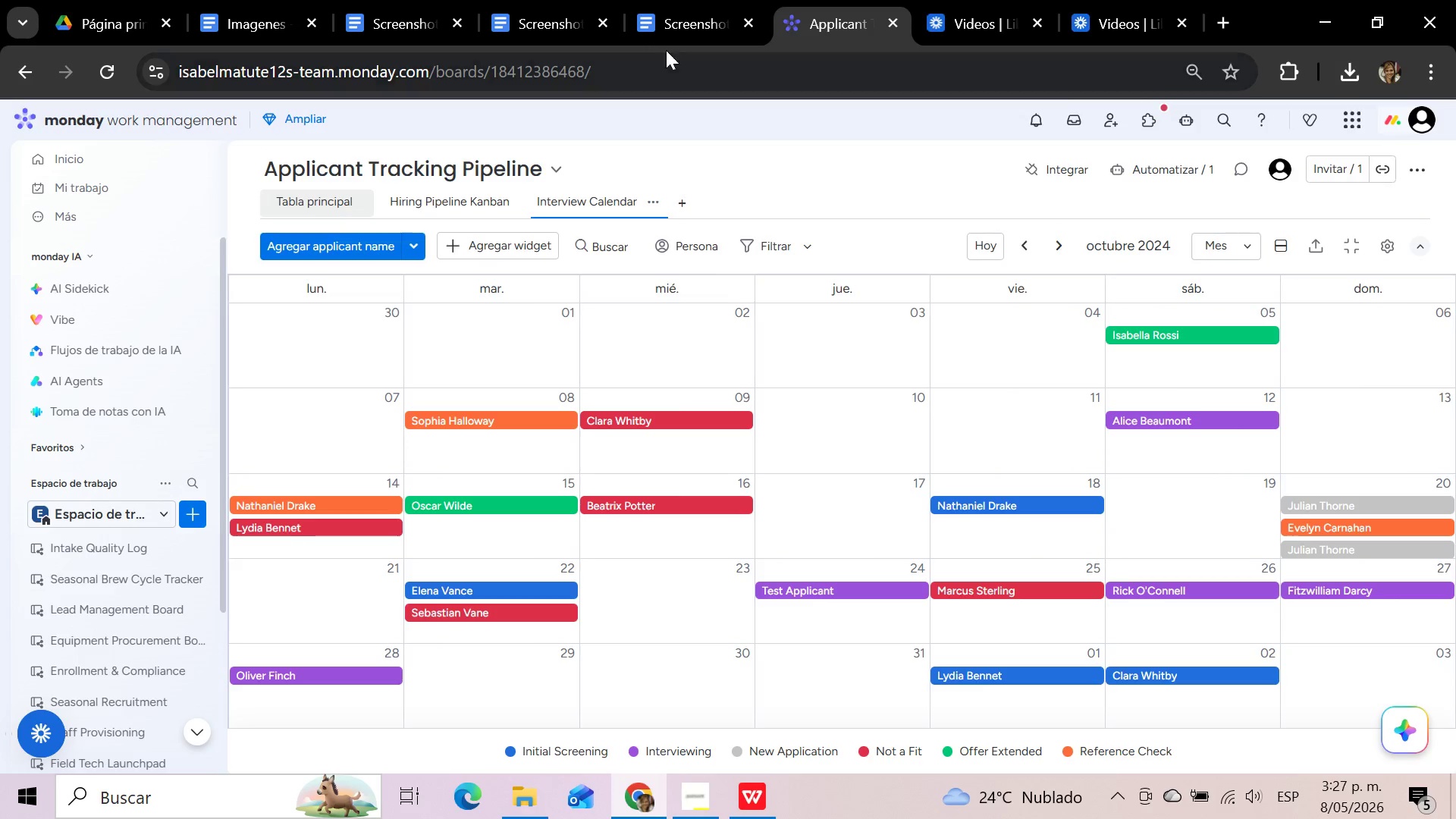 
mouse_move([700, 777])
 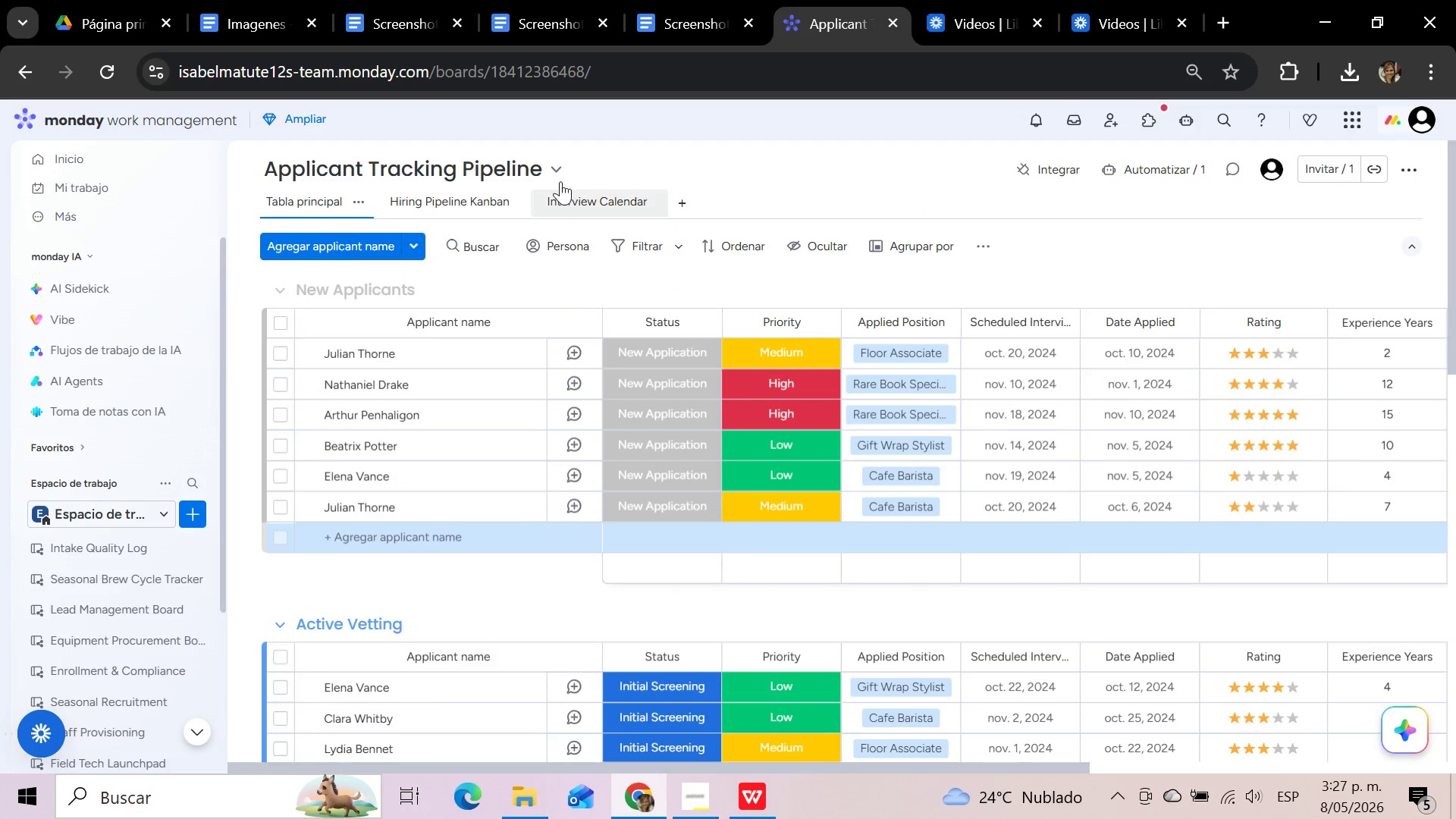 
left_click([560, 175])
 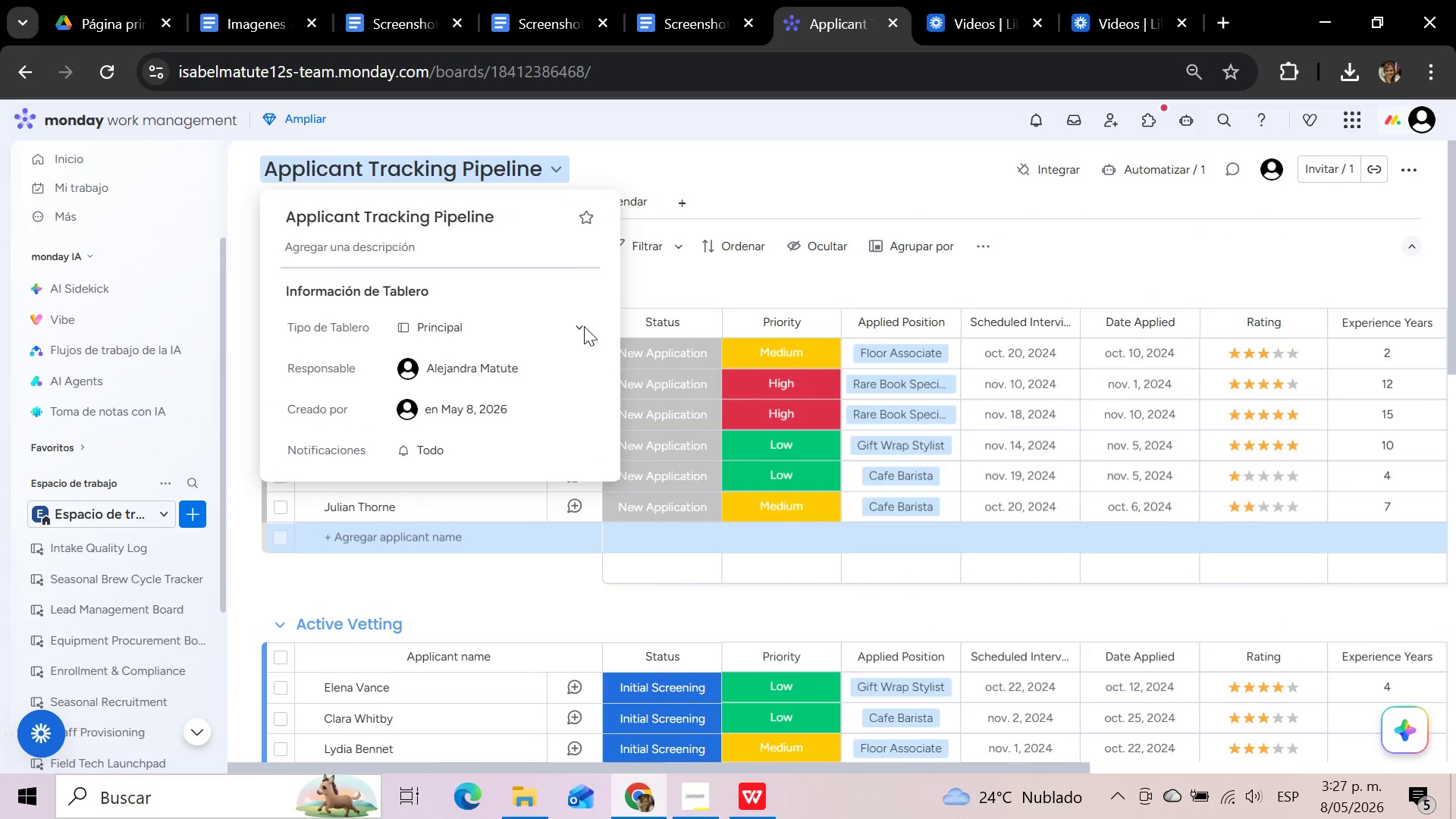 
left_click([575, 325])
 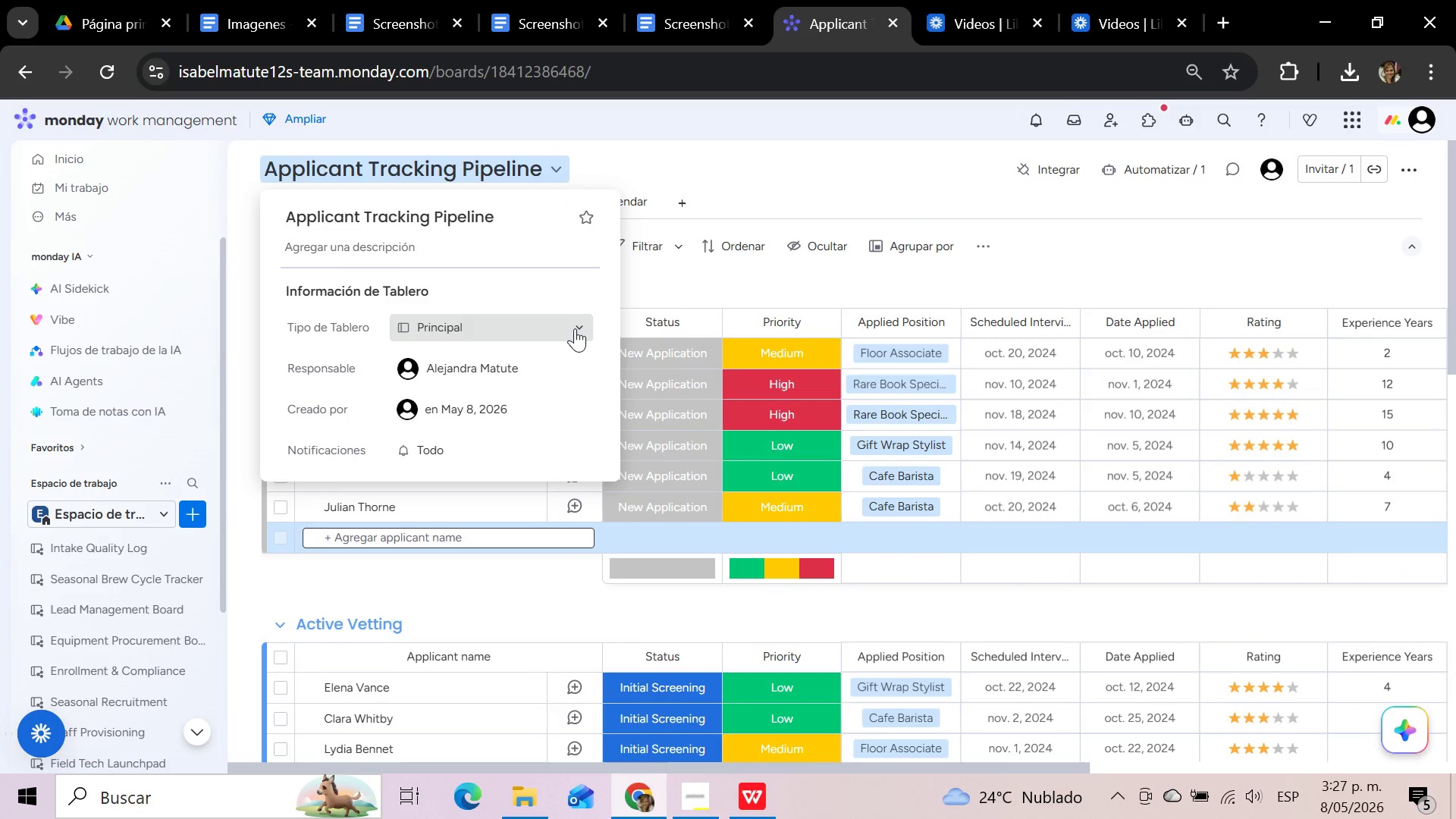 
left_click([575, 328])
 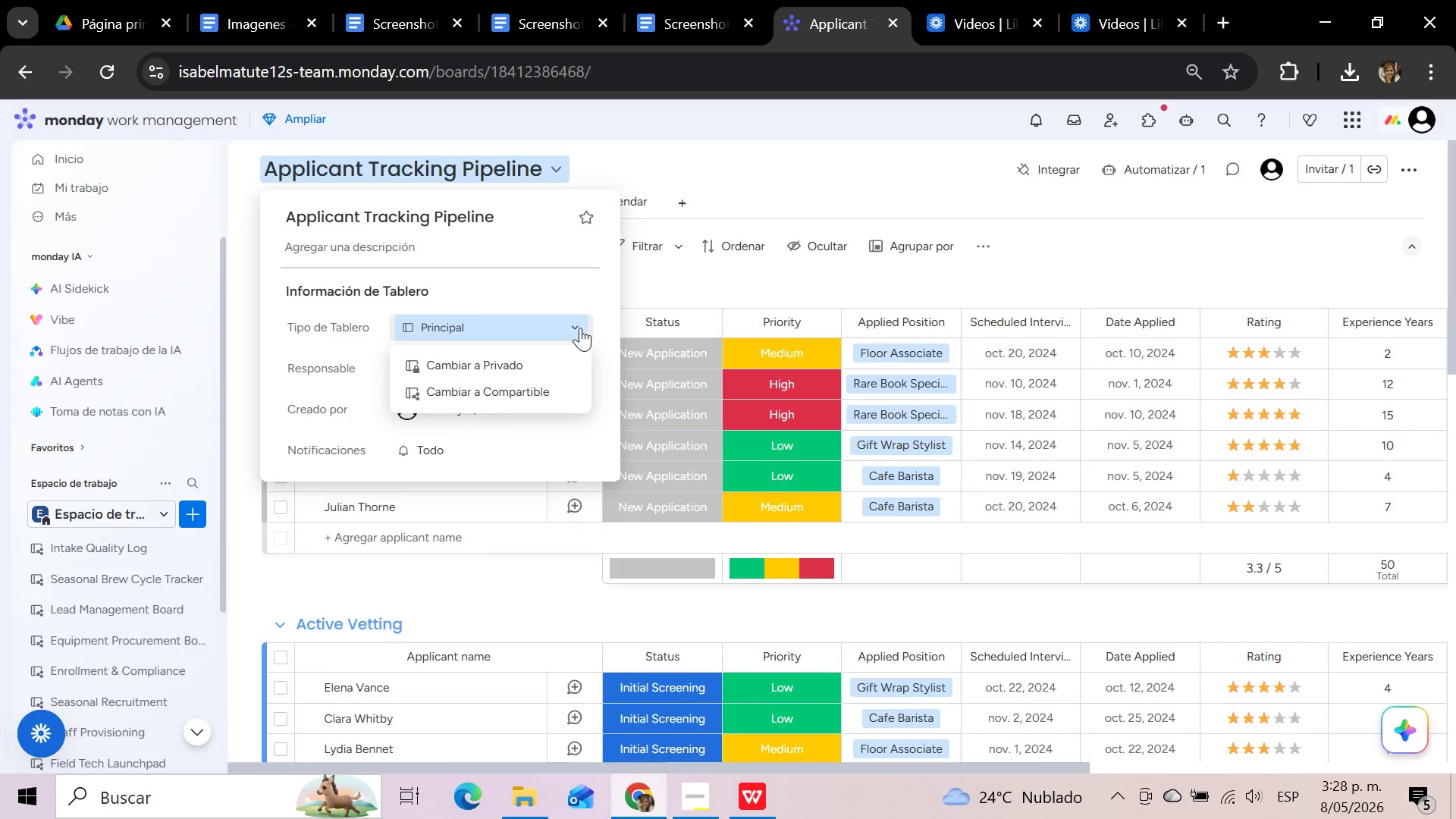 
wait(5.83)
 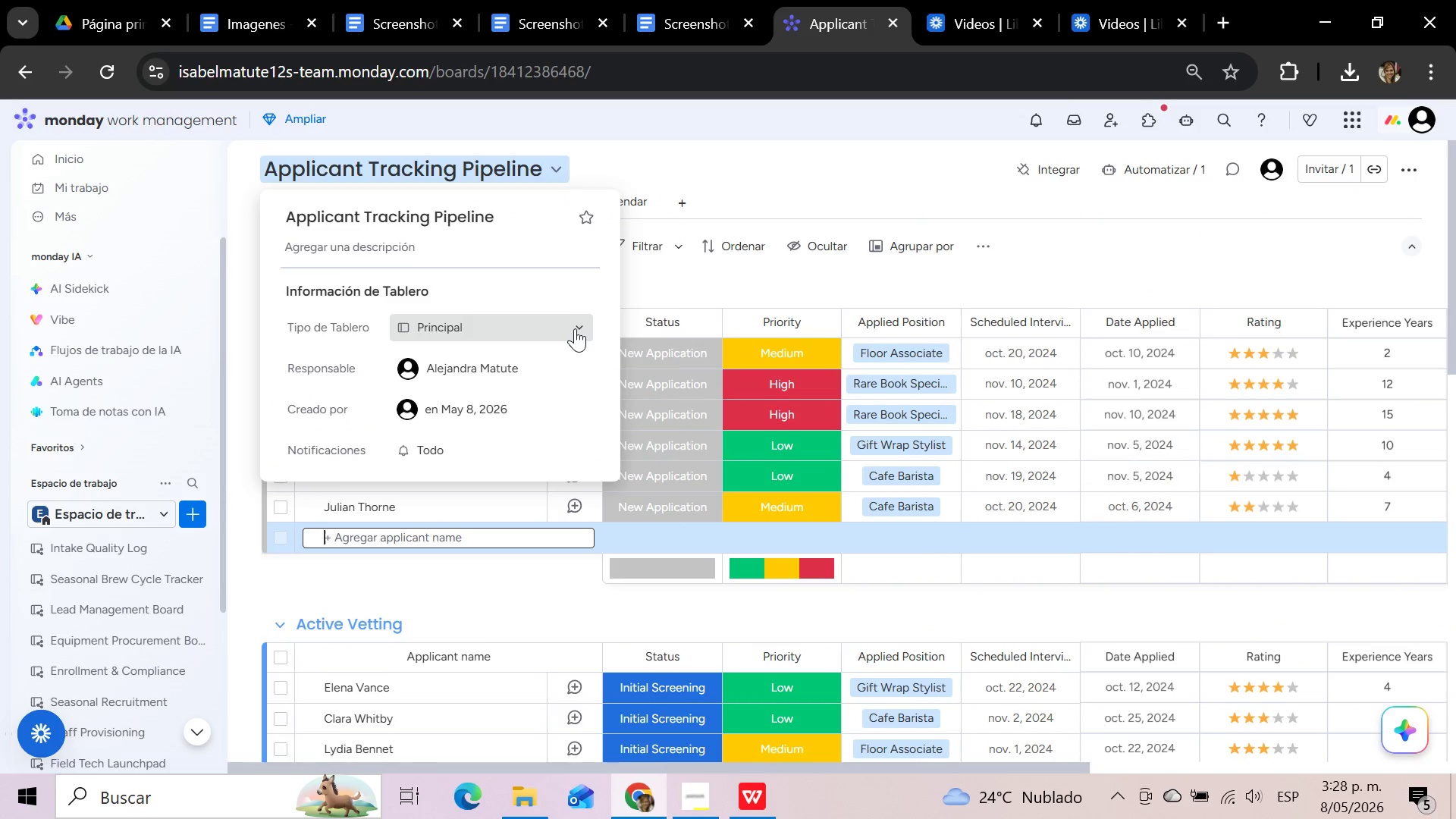 
left_click([489, 397])
 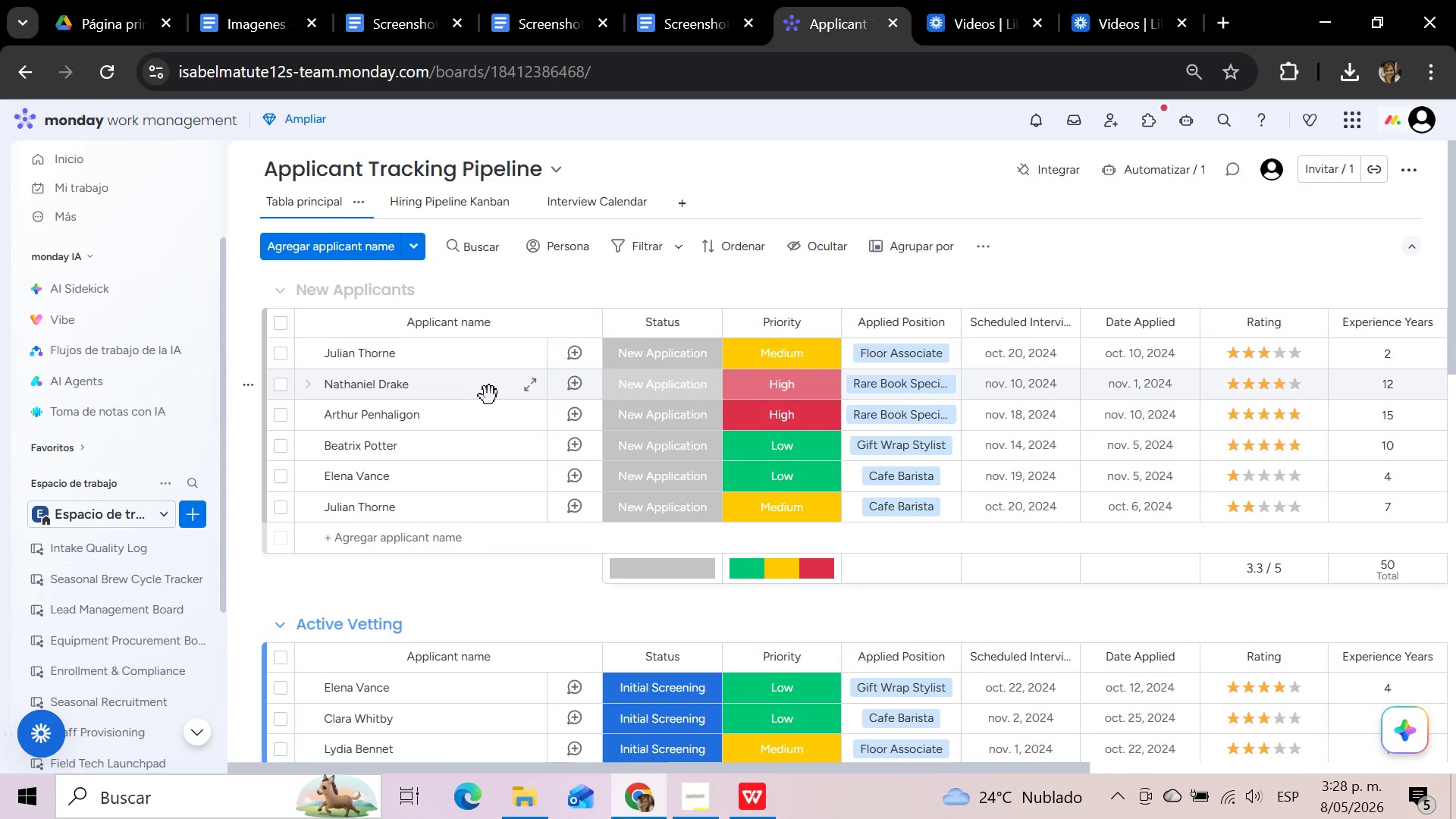 
wait(5.47)
 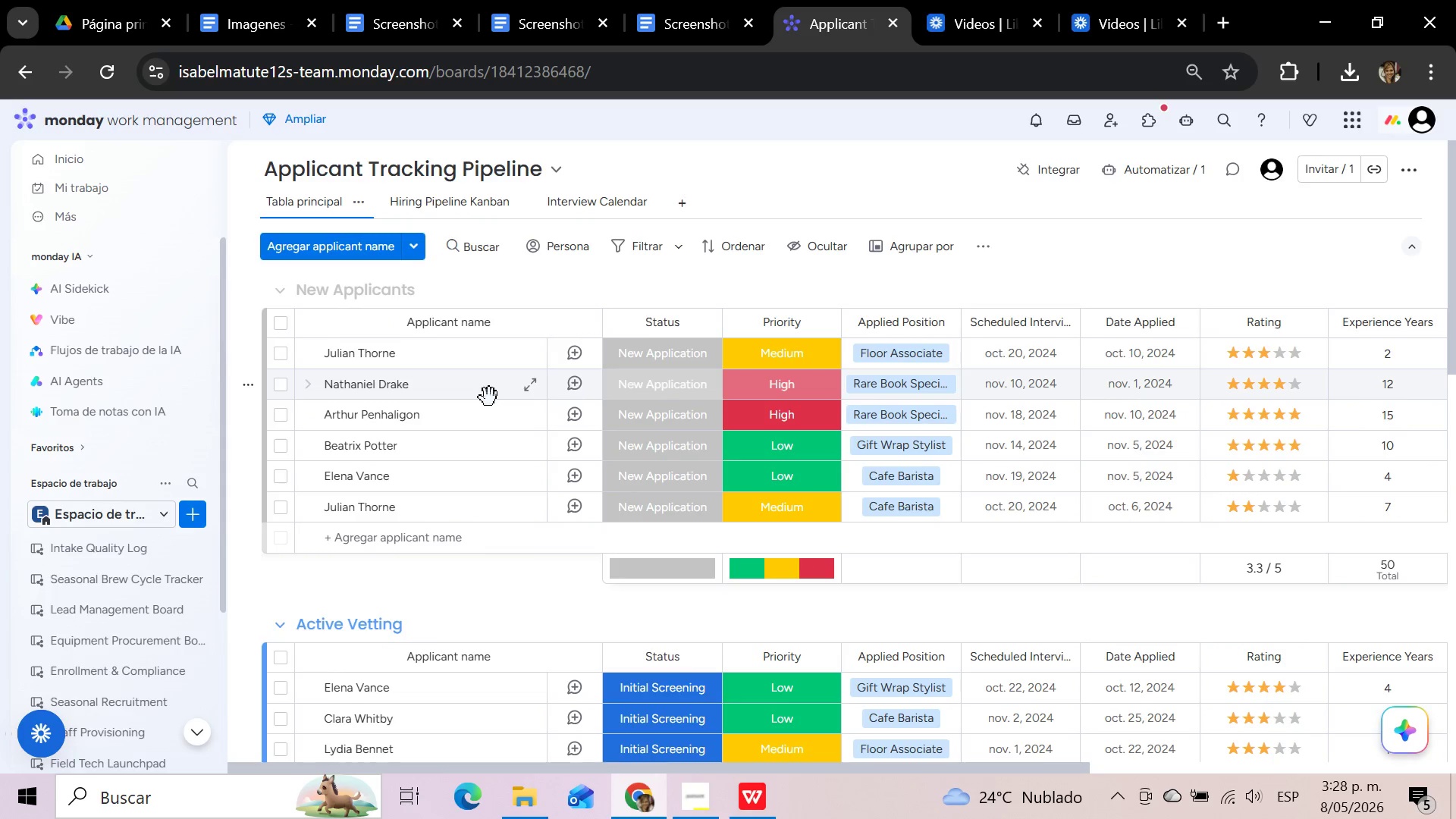 
left_click([561, 173])
 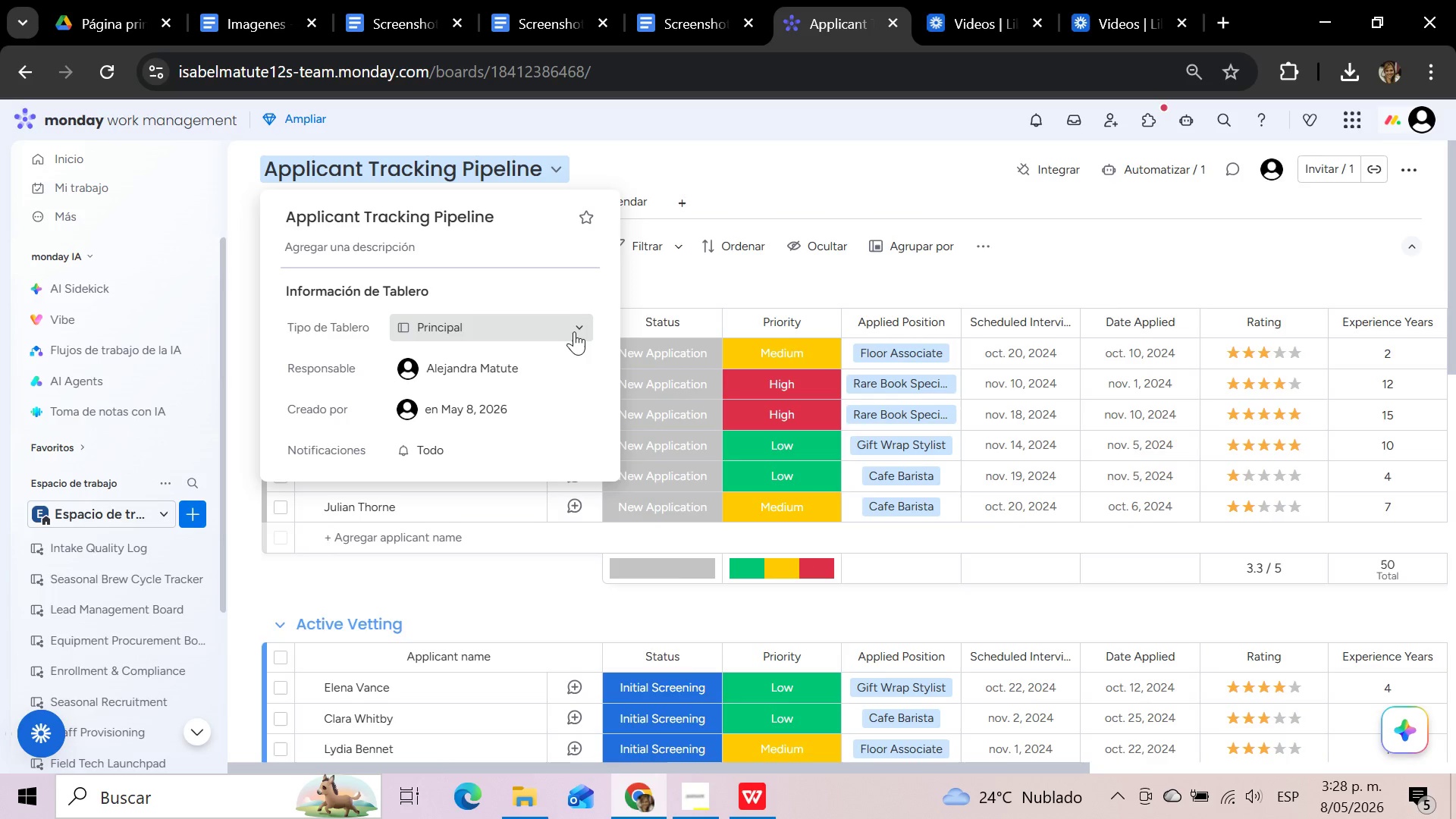 
left_click([579, 322])
 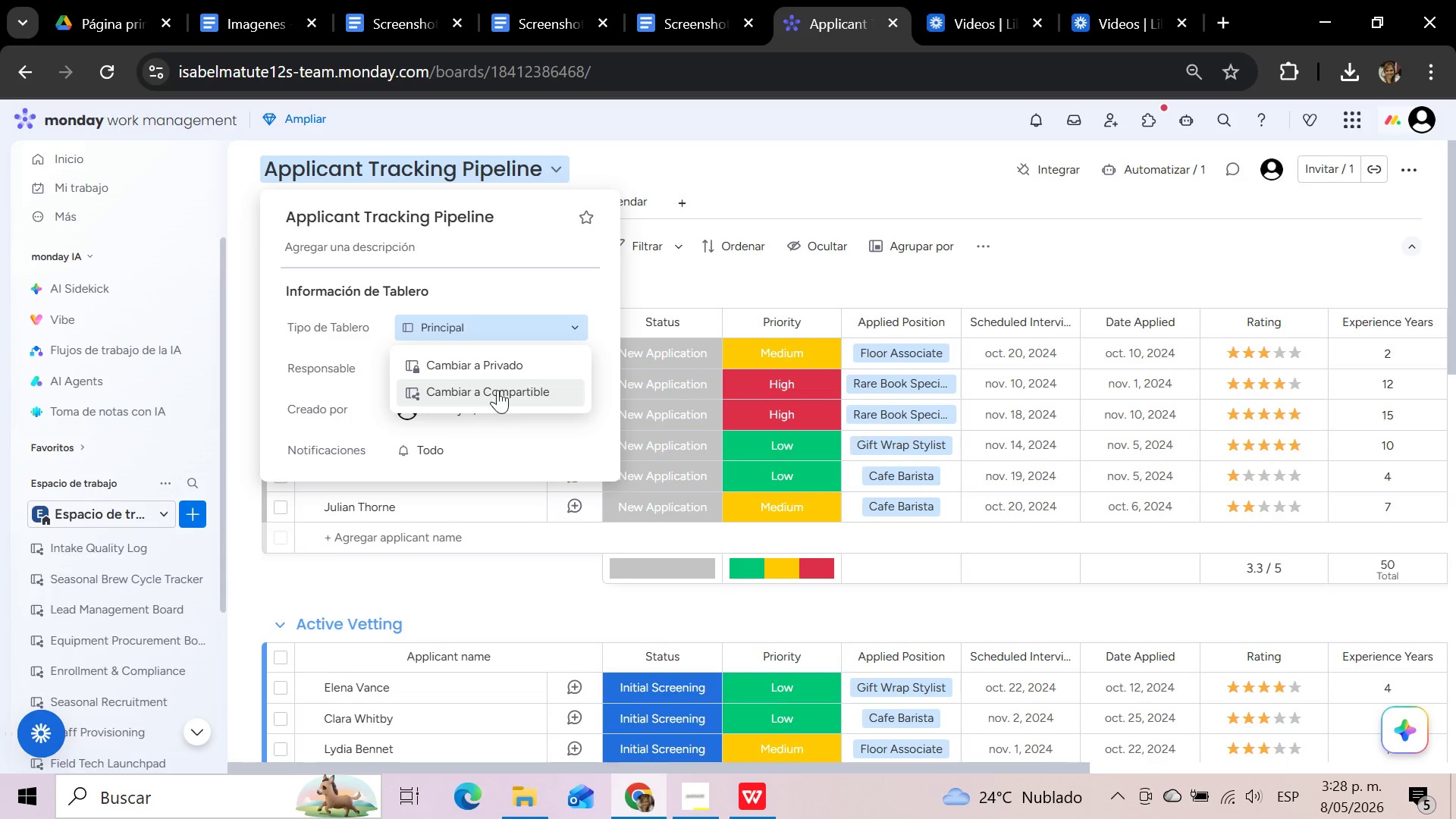 
left_click([497, 388])
 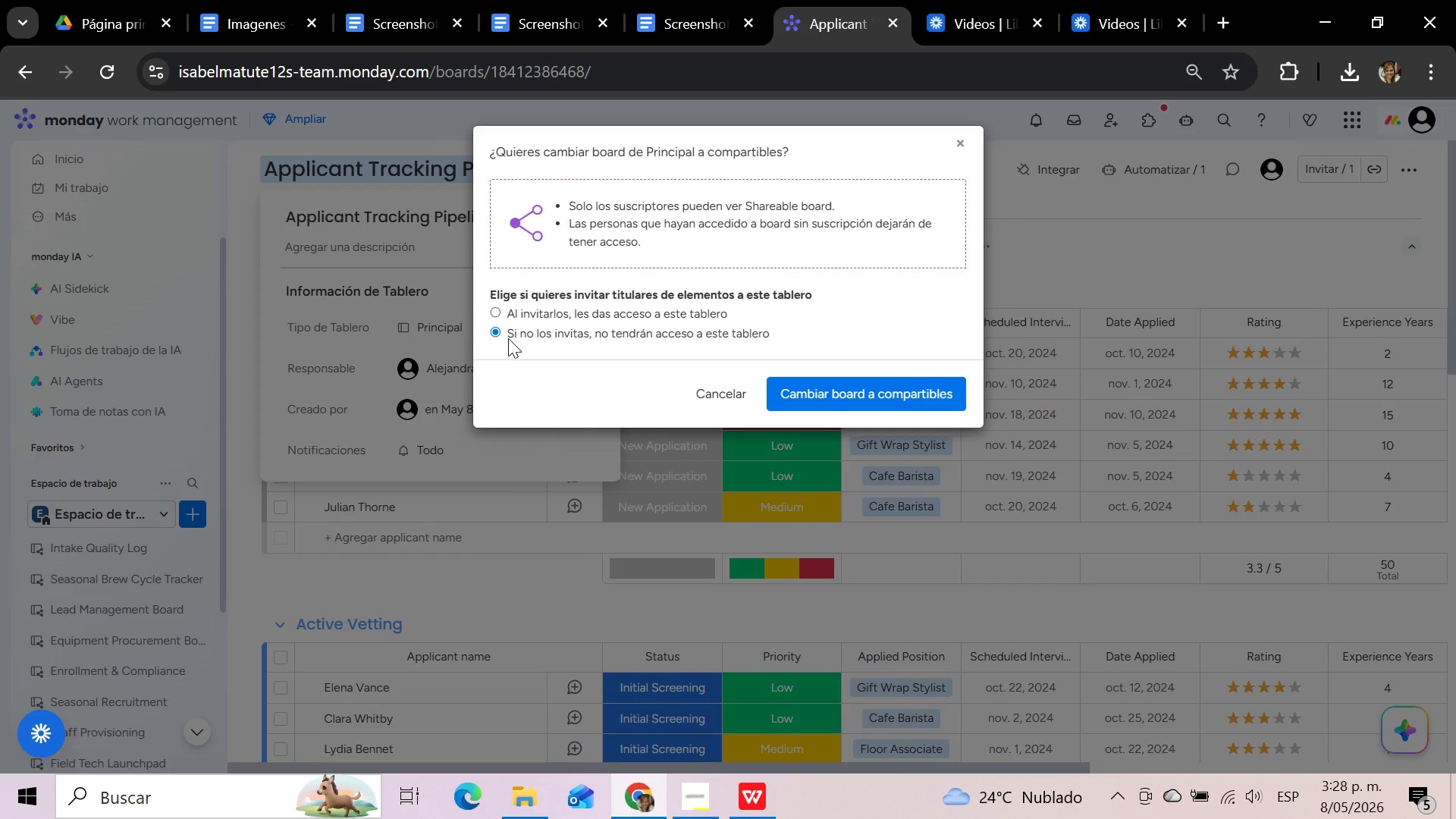 
left_click([496, 306])
 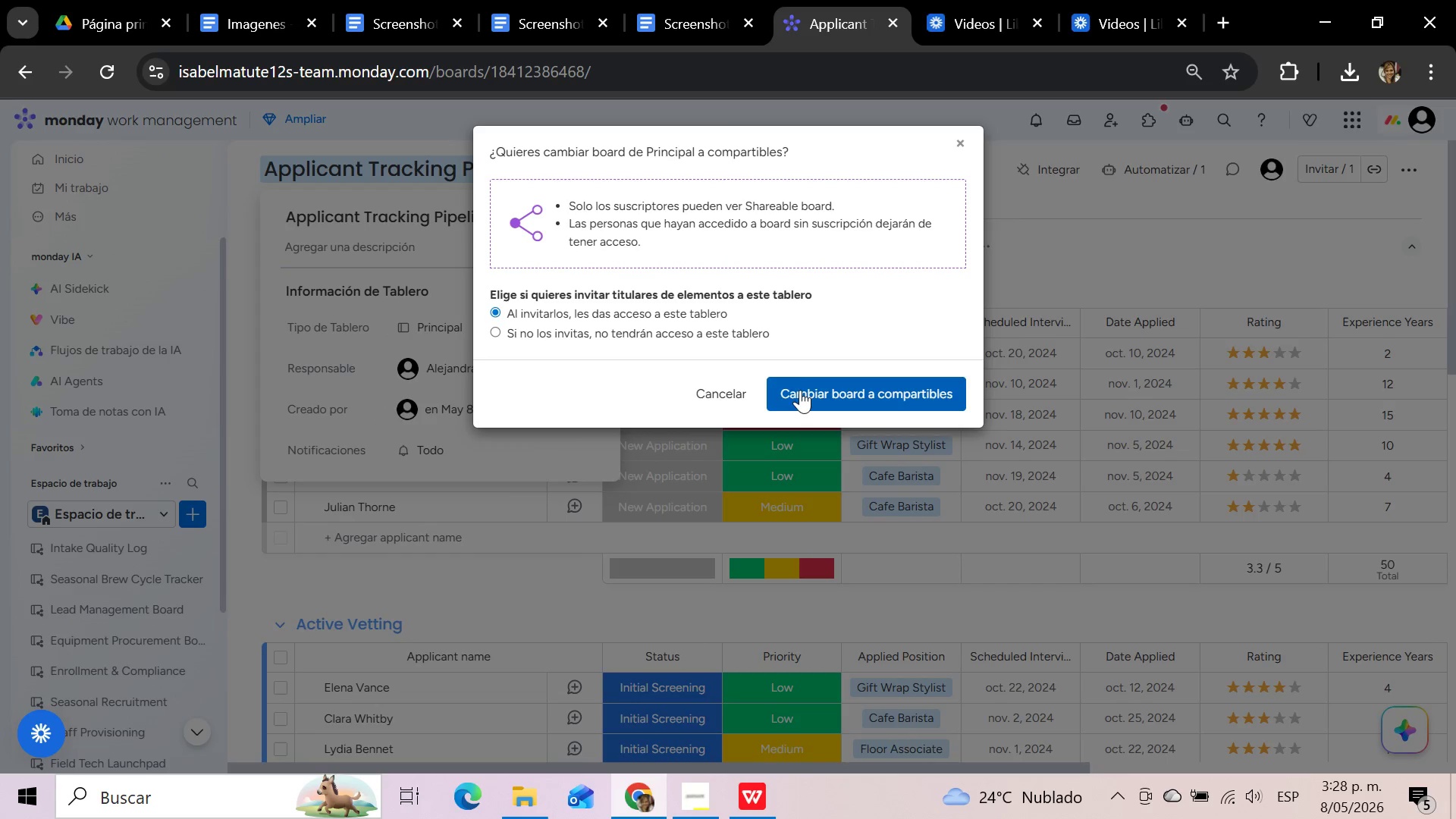 
left_click([801, 391])
 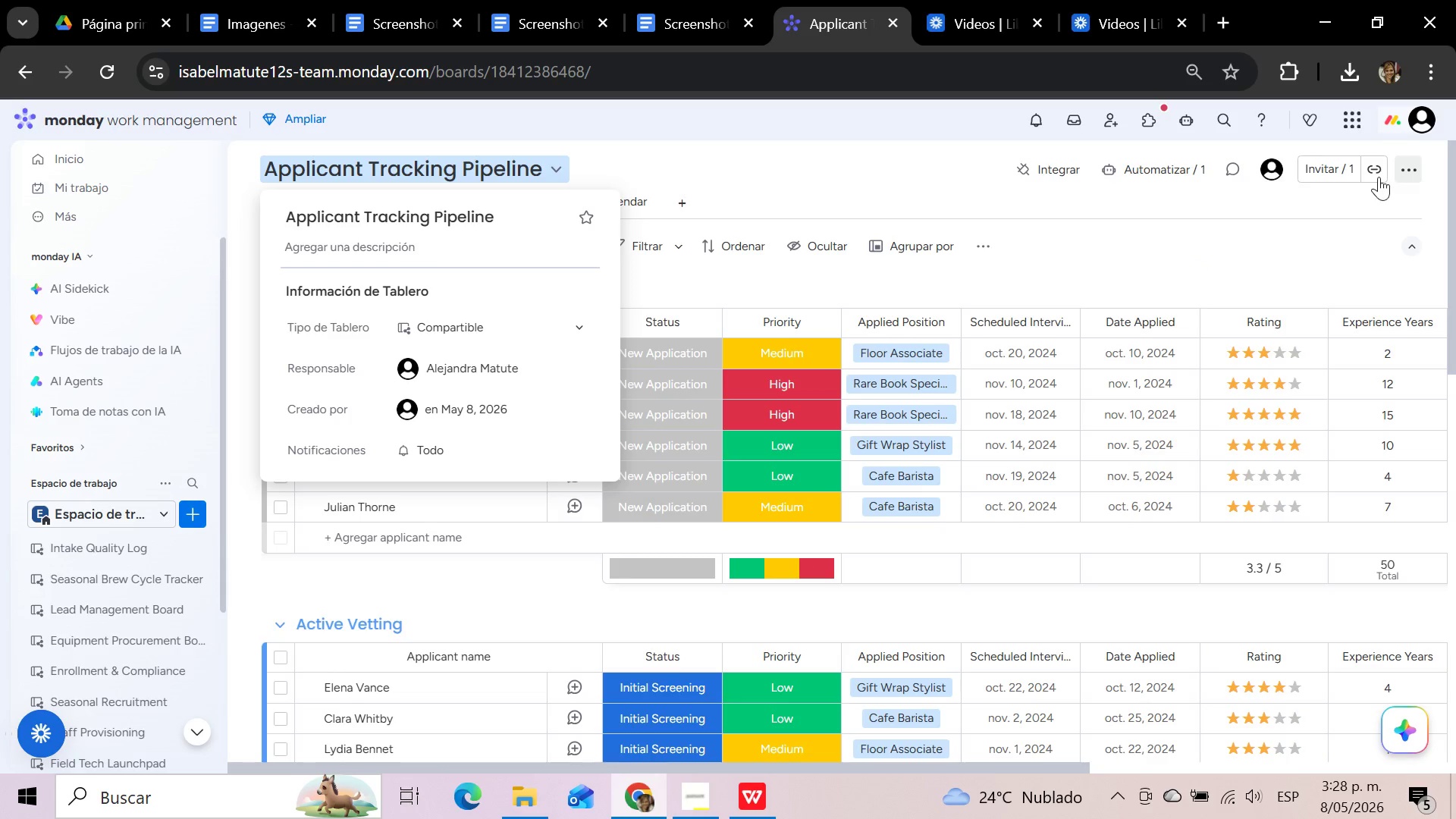 